 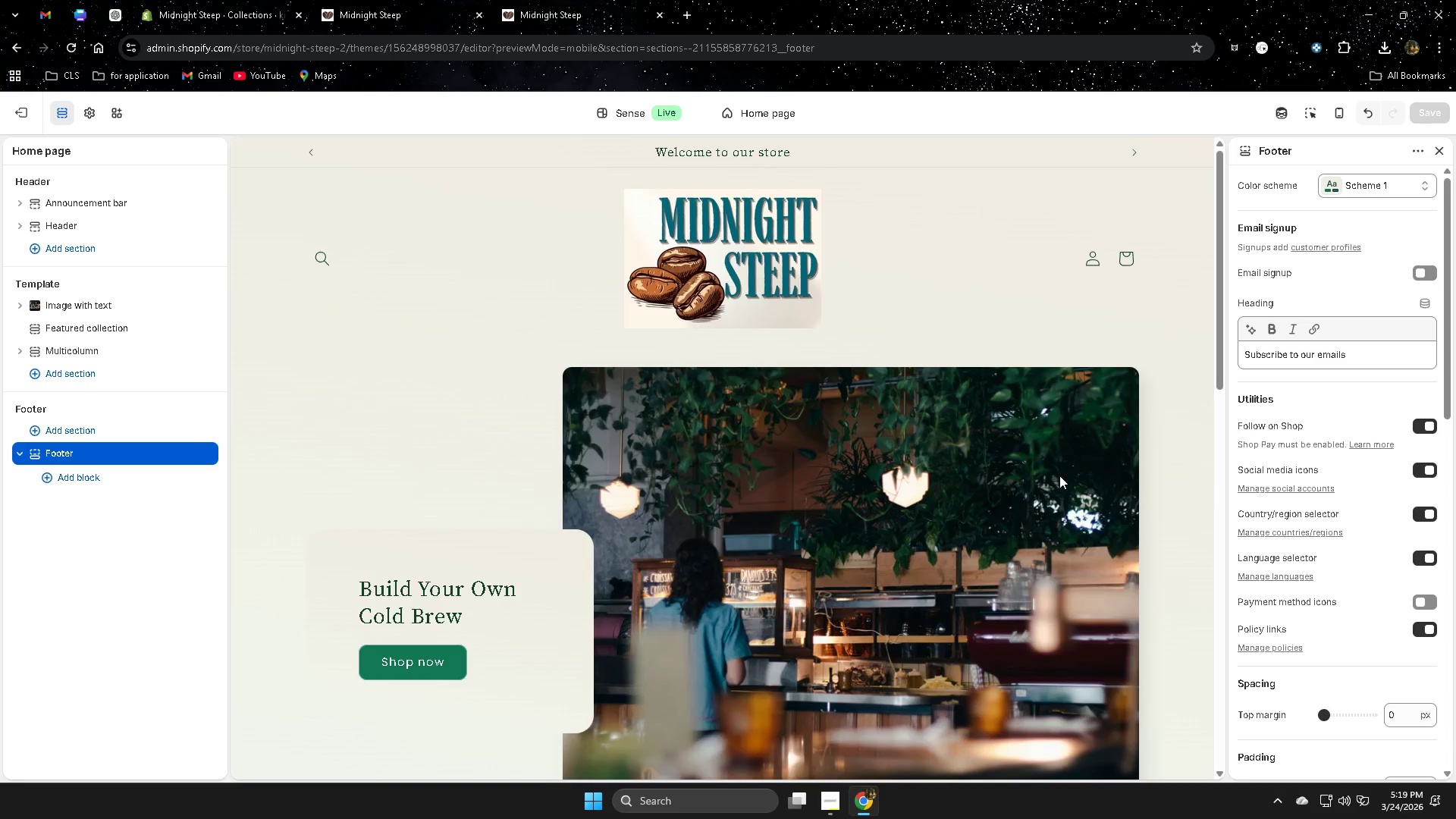 
scroll: coordinate [775, 399], scroll_direction: none, amount: 0.0
 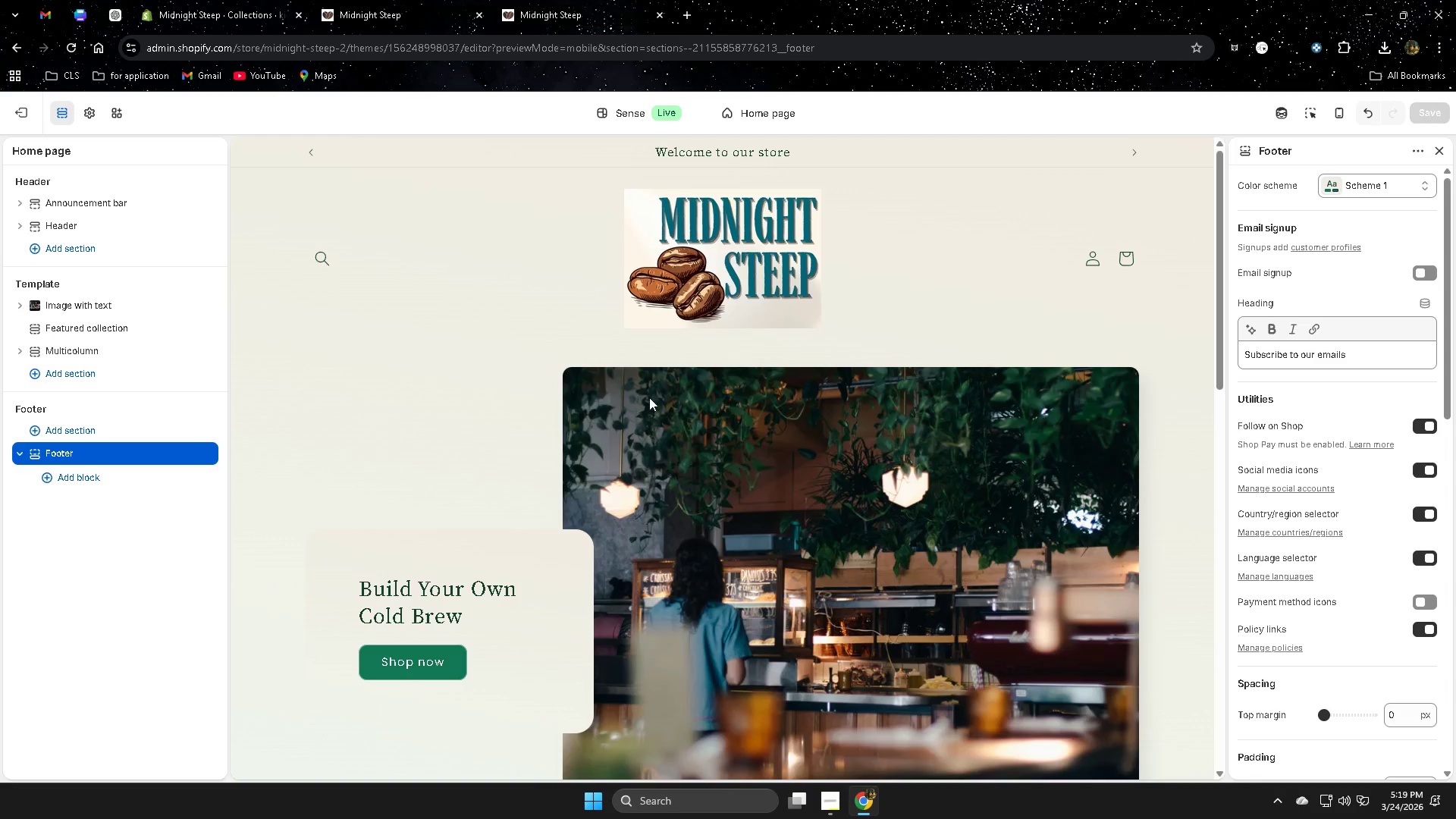 
scroll: coordinate [1065, 648], scroll_direction: down, amount: 8.0
 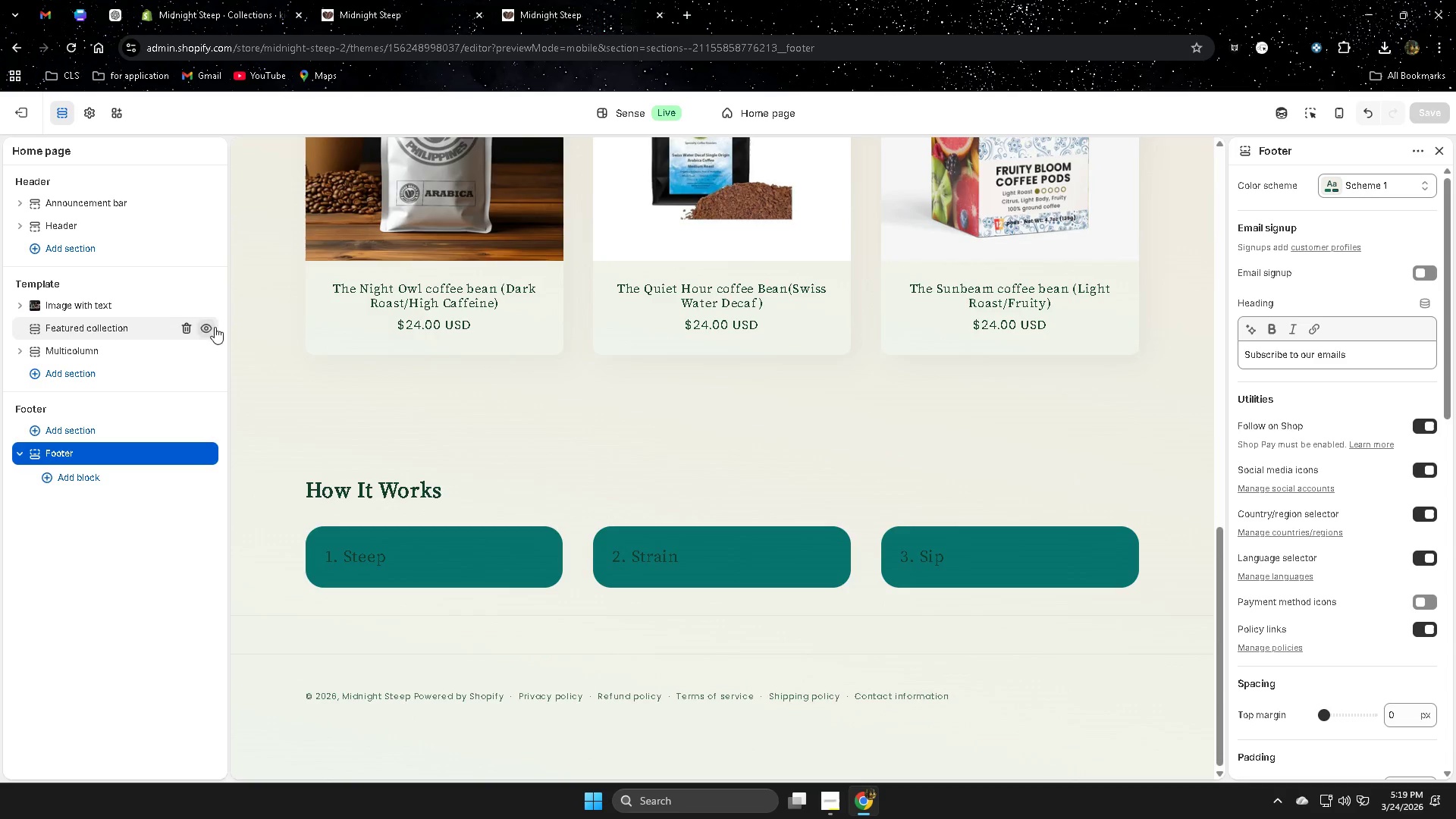 
scroll: coordinate [1180, 584], scroll_direction: up, amount: 13.0
 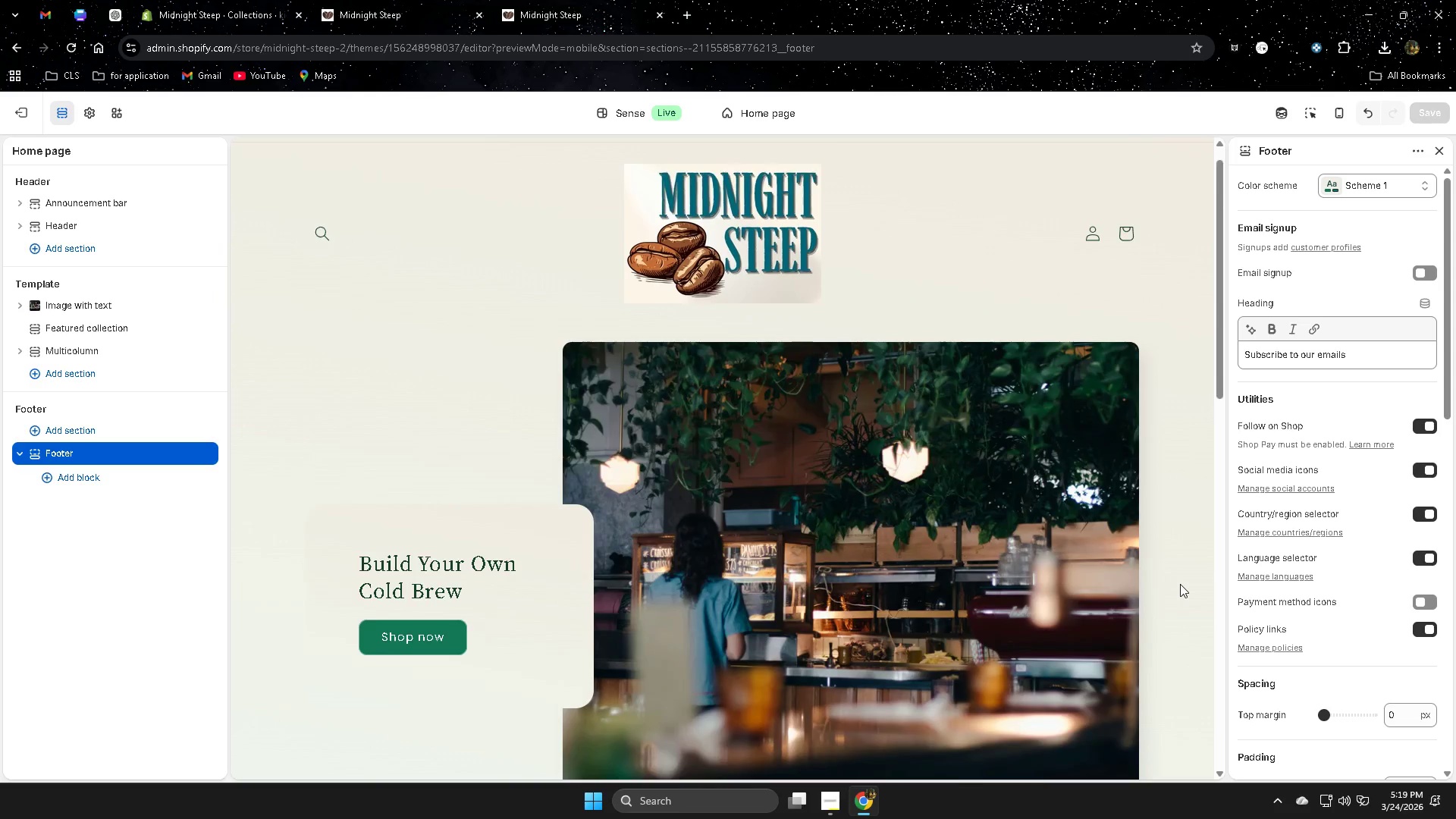 
scroll: coordinate [1180, 584], scroll_direction: down, amount: 2.0
 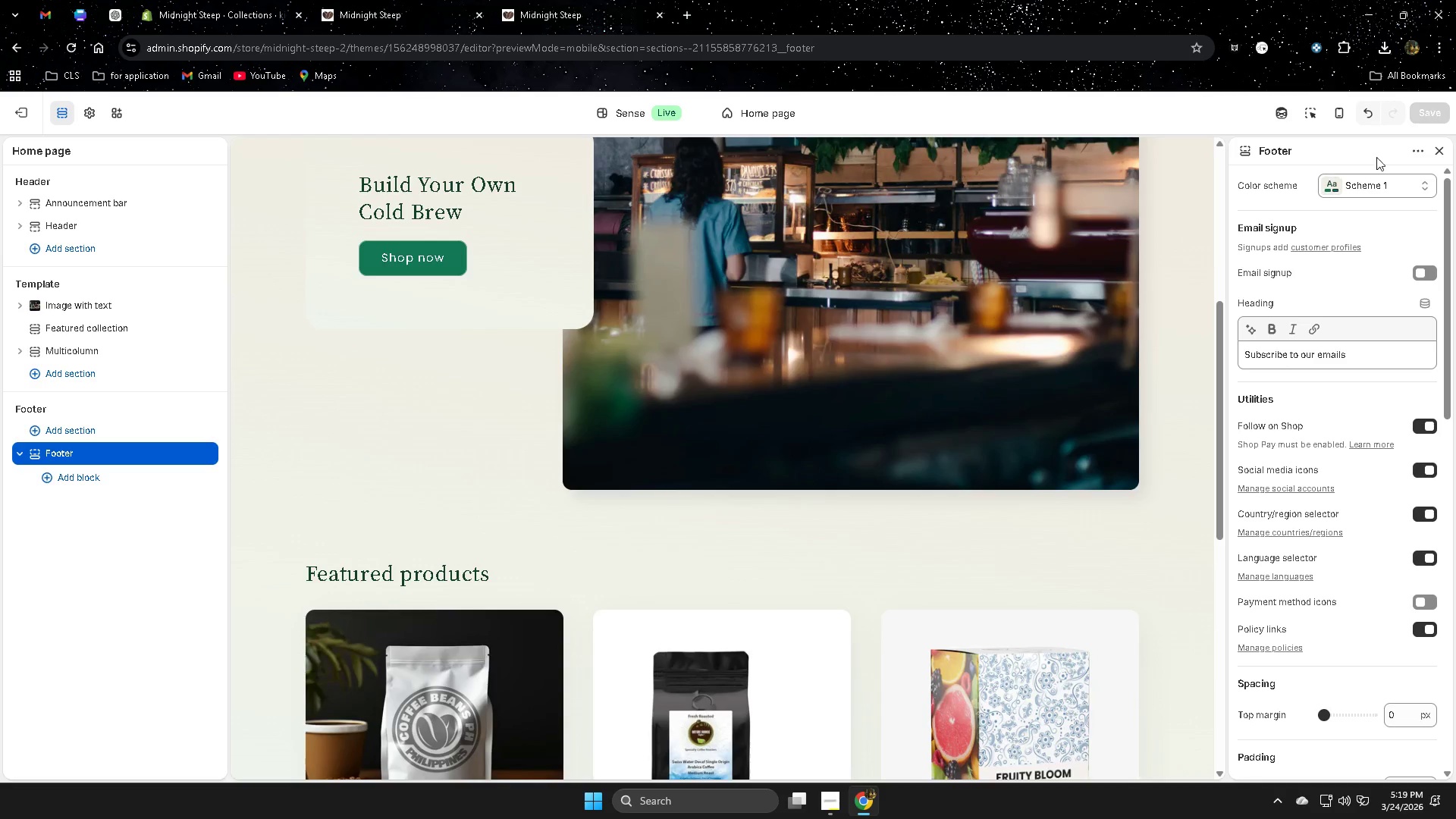 
left_click([1341, 118])
 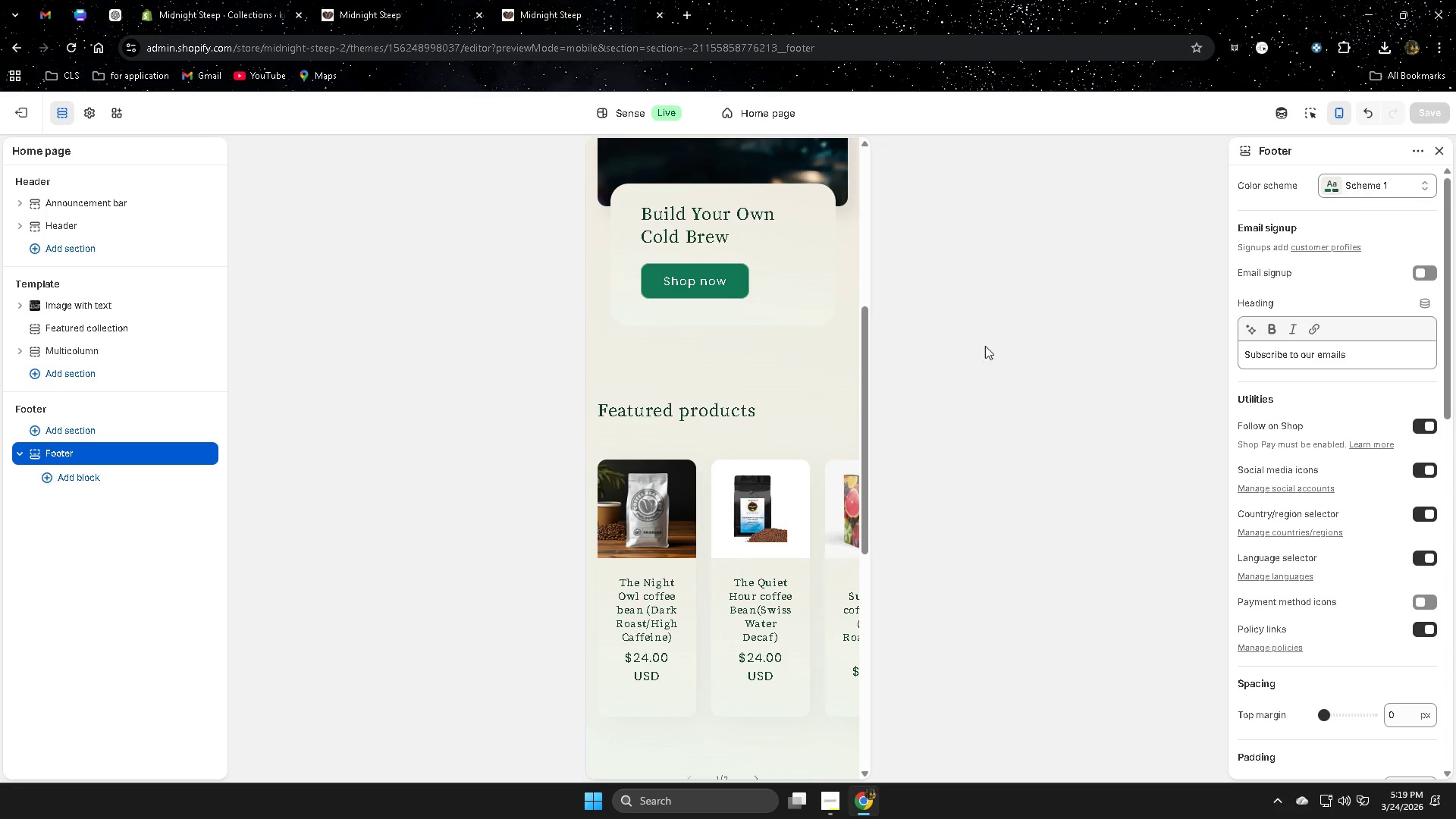 
scroll: coordinate [814, 402], scroll_direction: down, amount: 4.0
 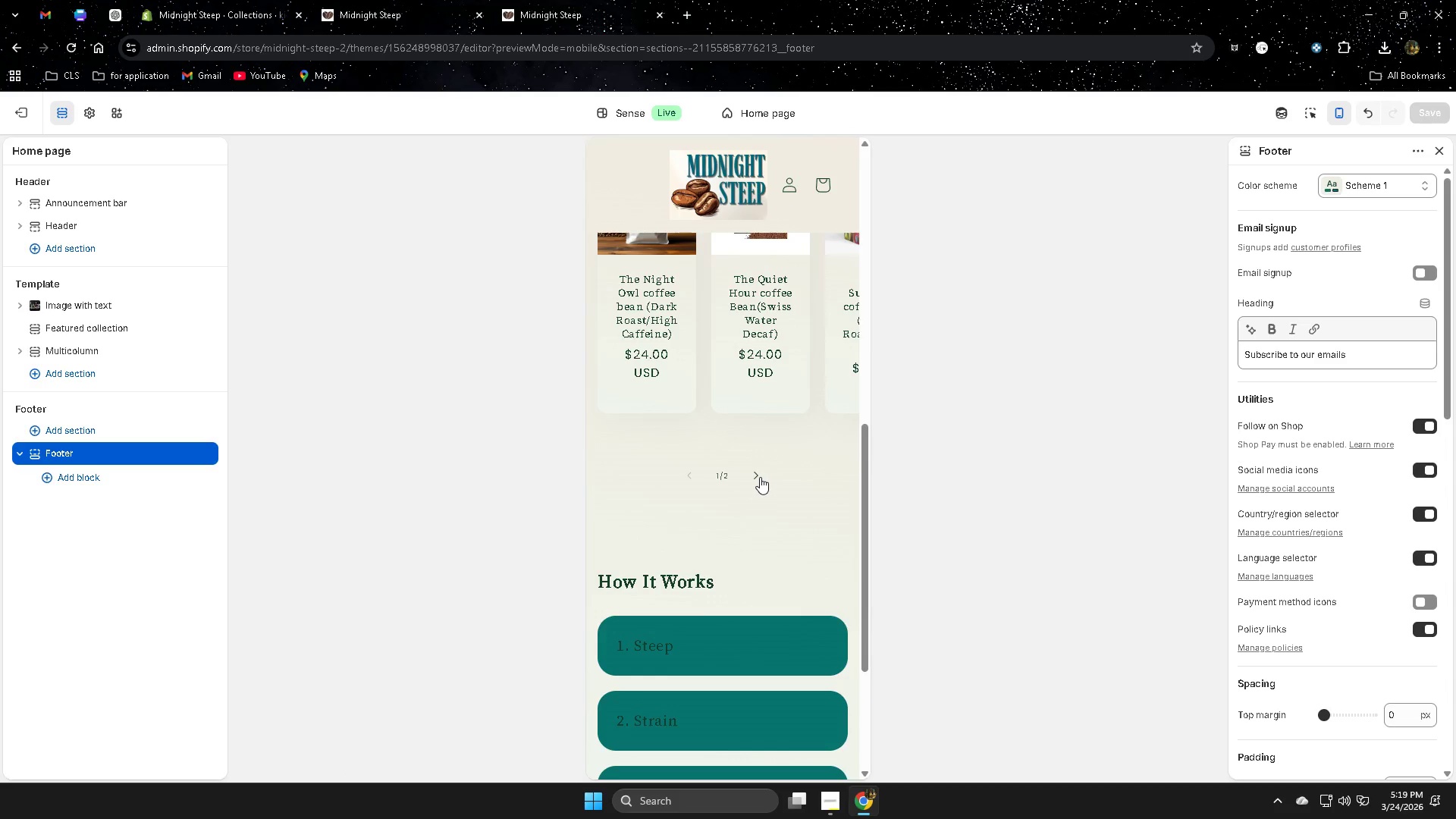 
left_click([758, 477])
 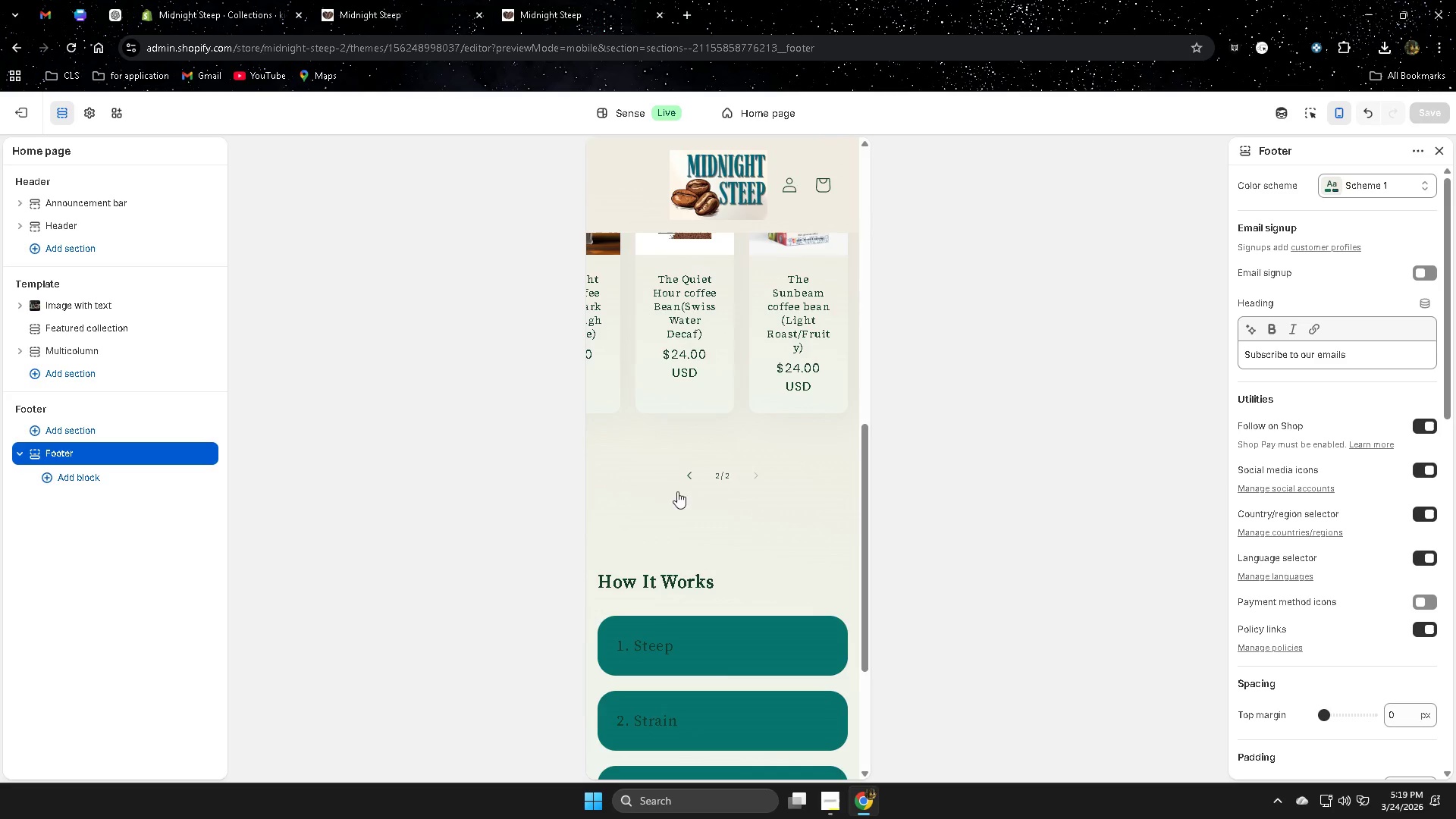 
left_click([687, 474])
 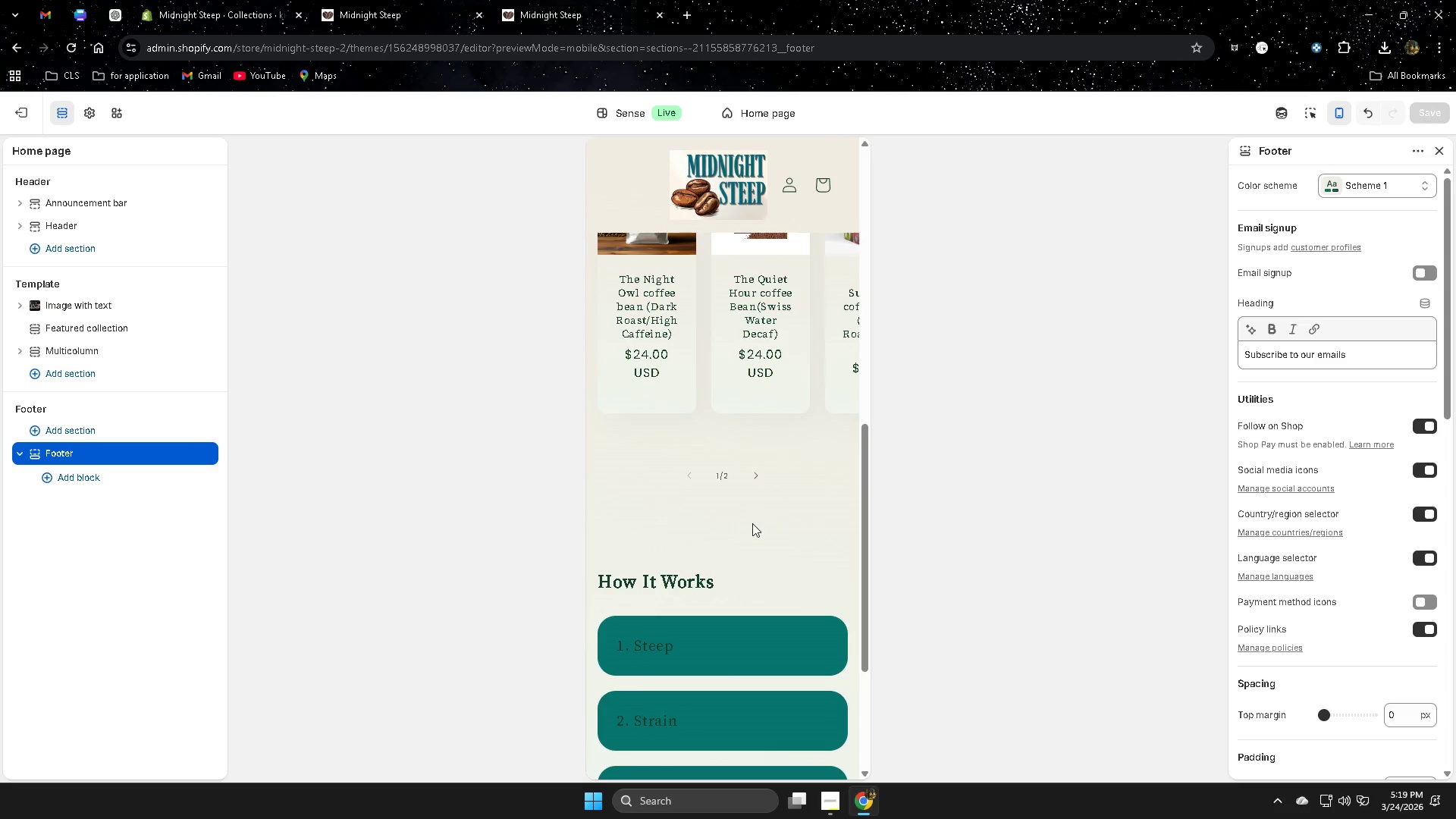 
scroll: coordinate [799, 483], scroll_direction: up, amount: 12.0
 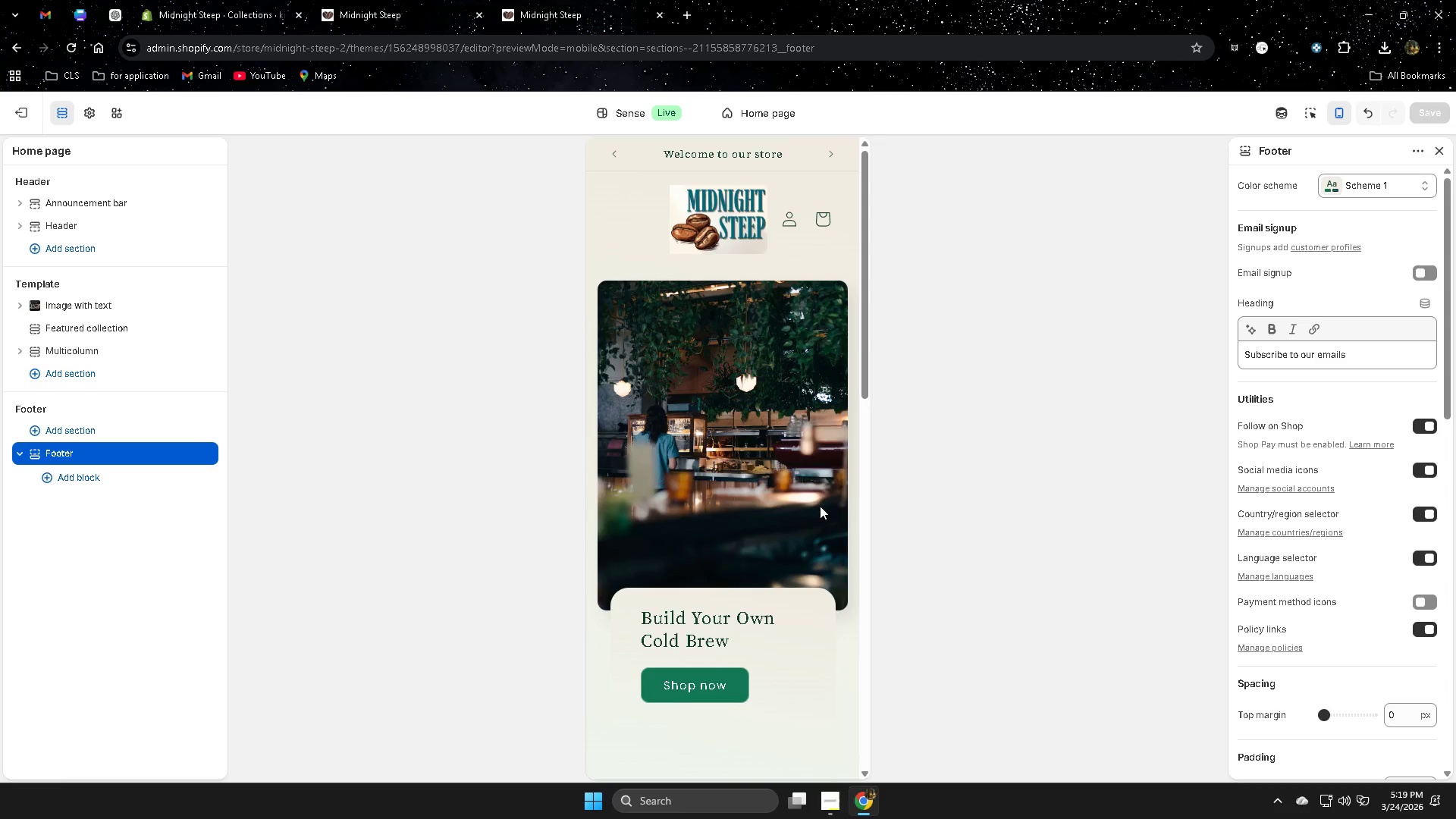 
scroll: coordinate [785, 465], scroll_direction: down, amount: 15.0
 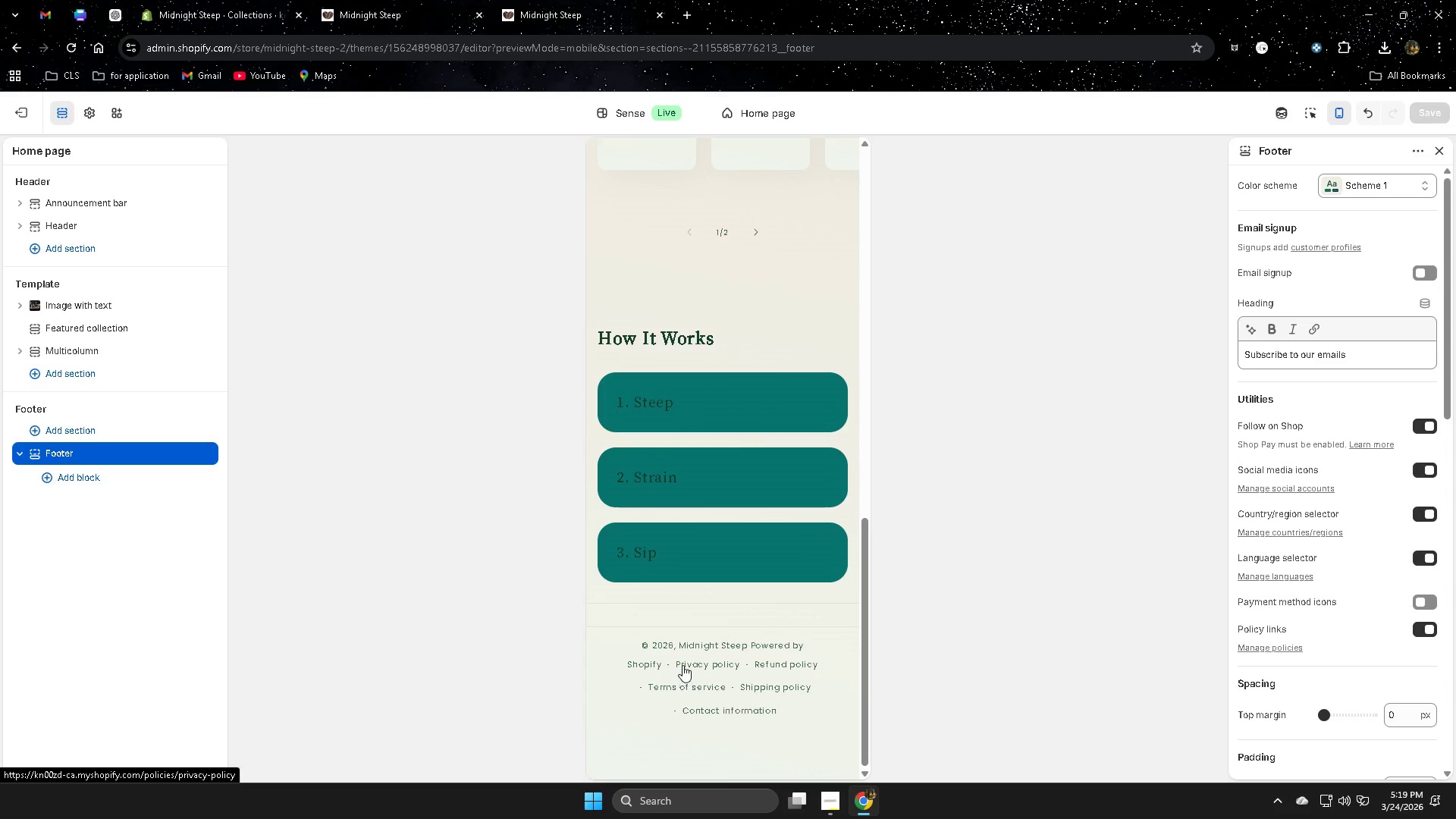 
wait(7.74)
 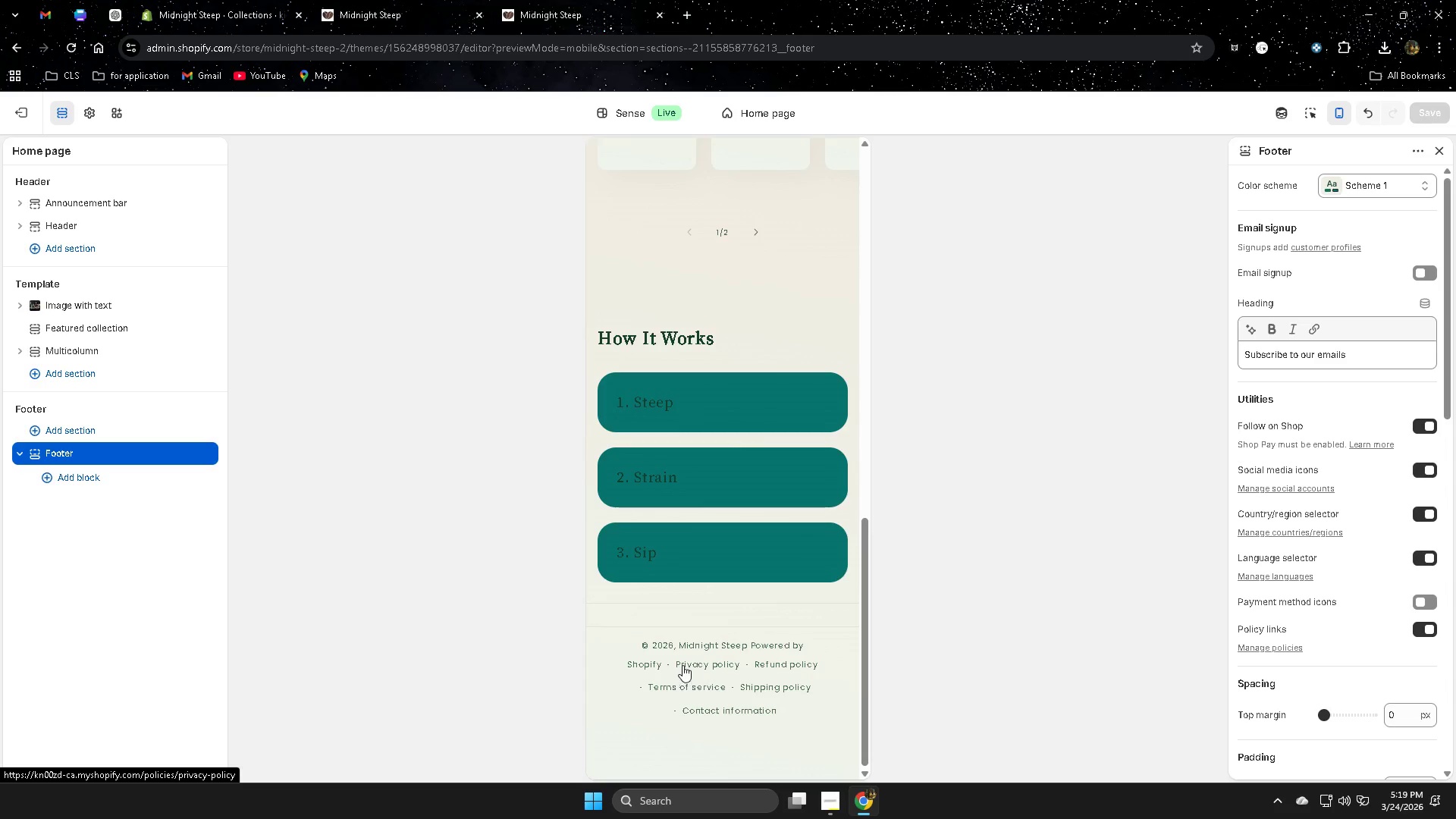 
scroll: coordinate [814, 620], scroll_direction: down, amount: 1.0
 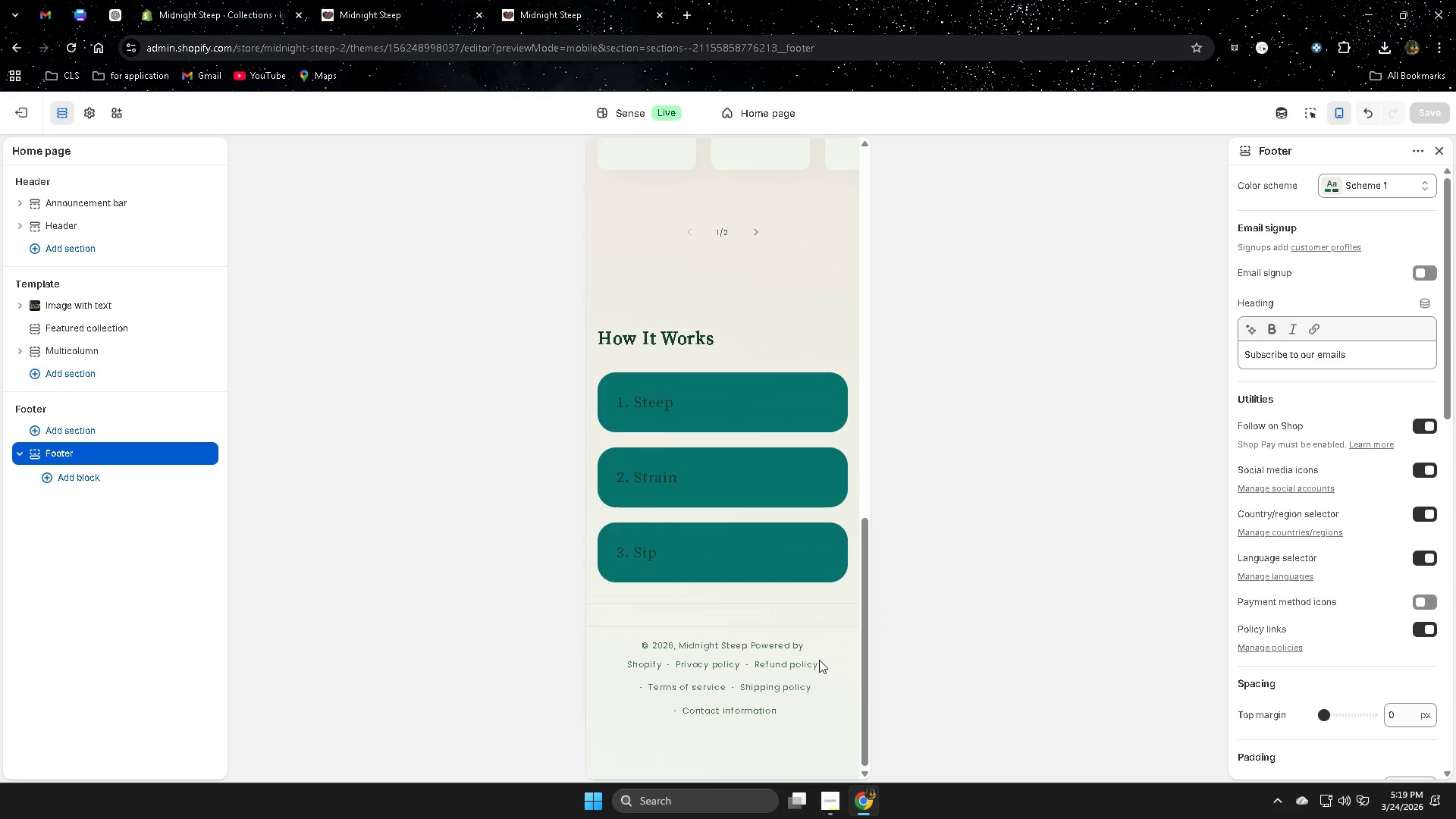 
scroll: coordinate [787, 620], scroll_direction: up, amount: 13.0
 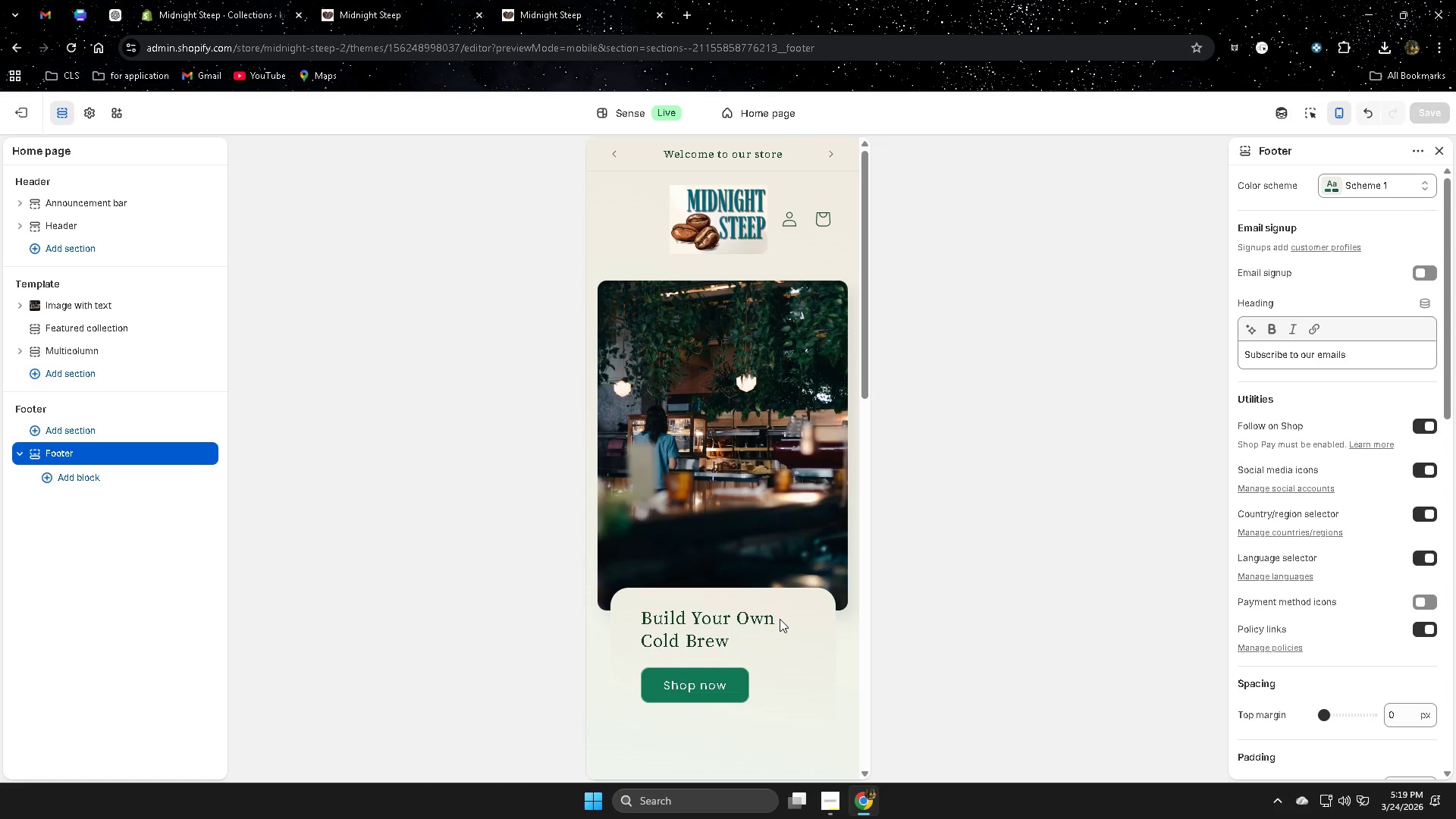 
scroll: coordinate [905, 691], scroll_direction: down, amount: 6.0
 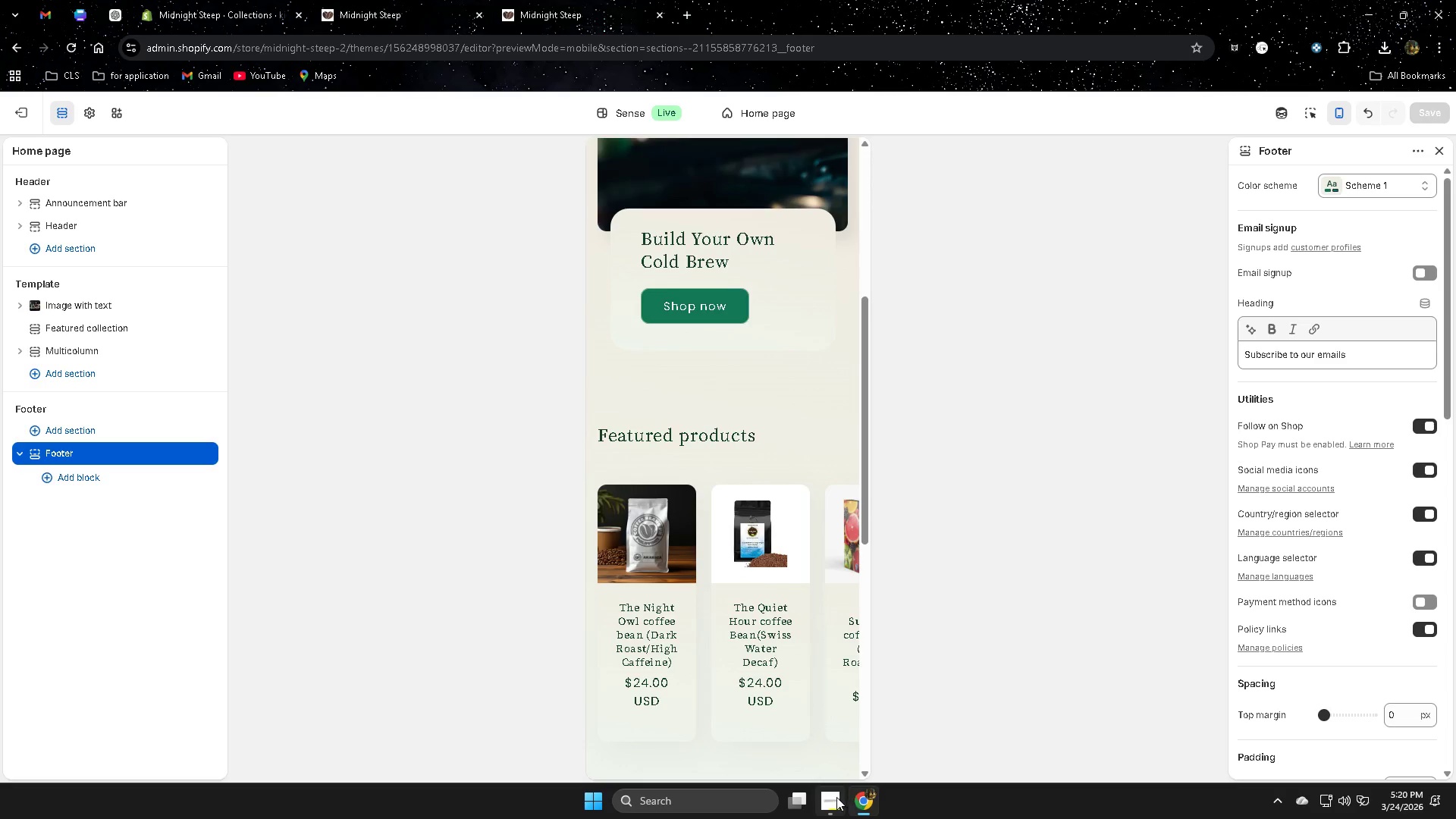 
left_click([834, 797])